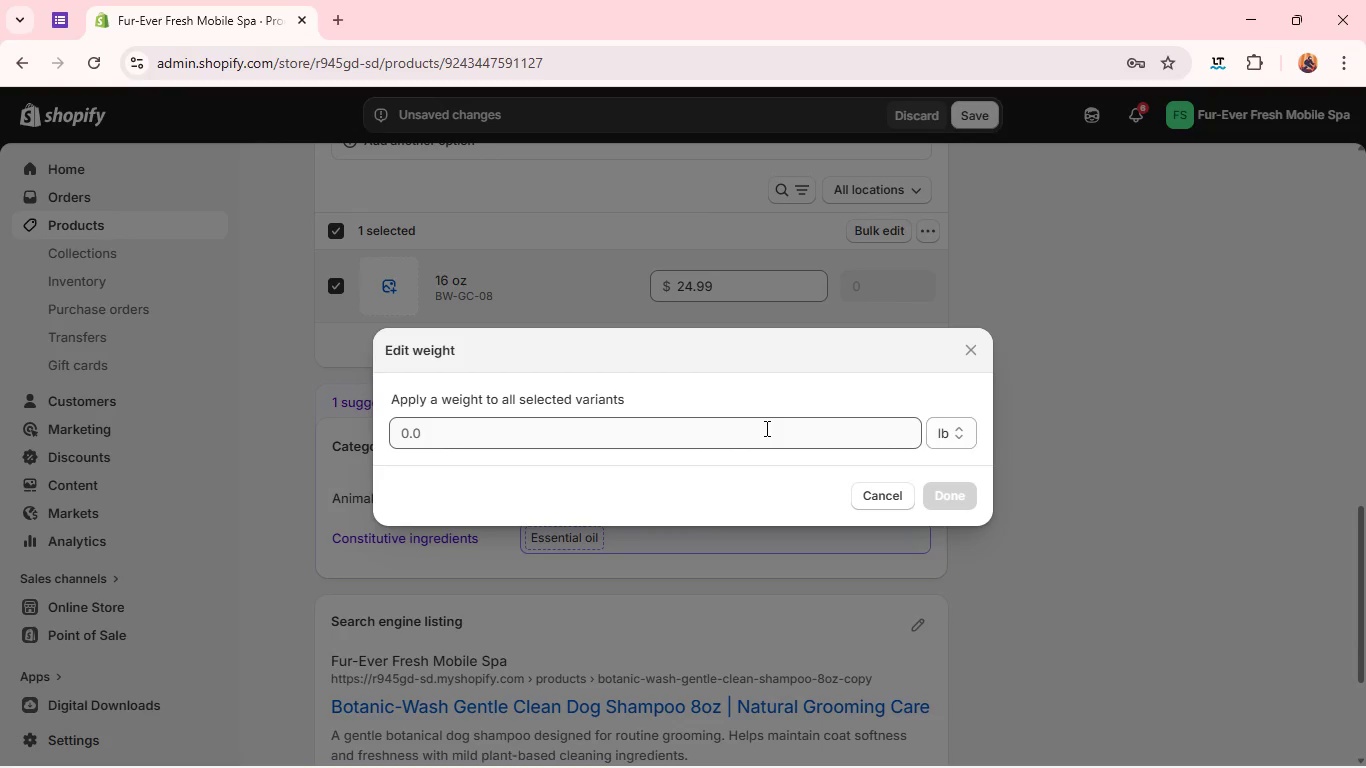 
left_click([765, 428])
 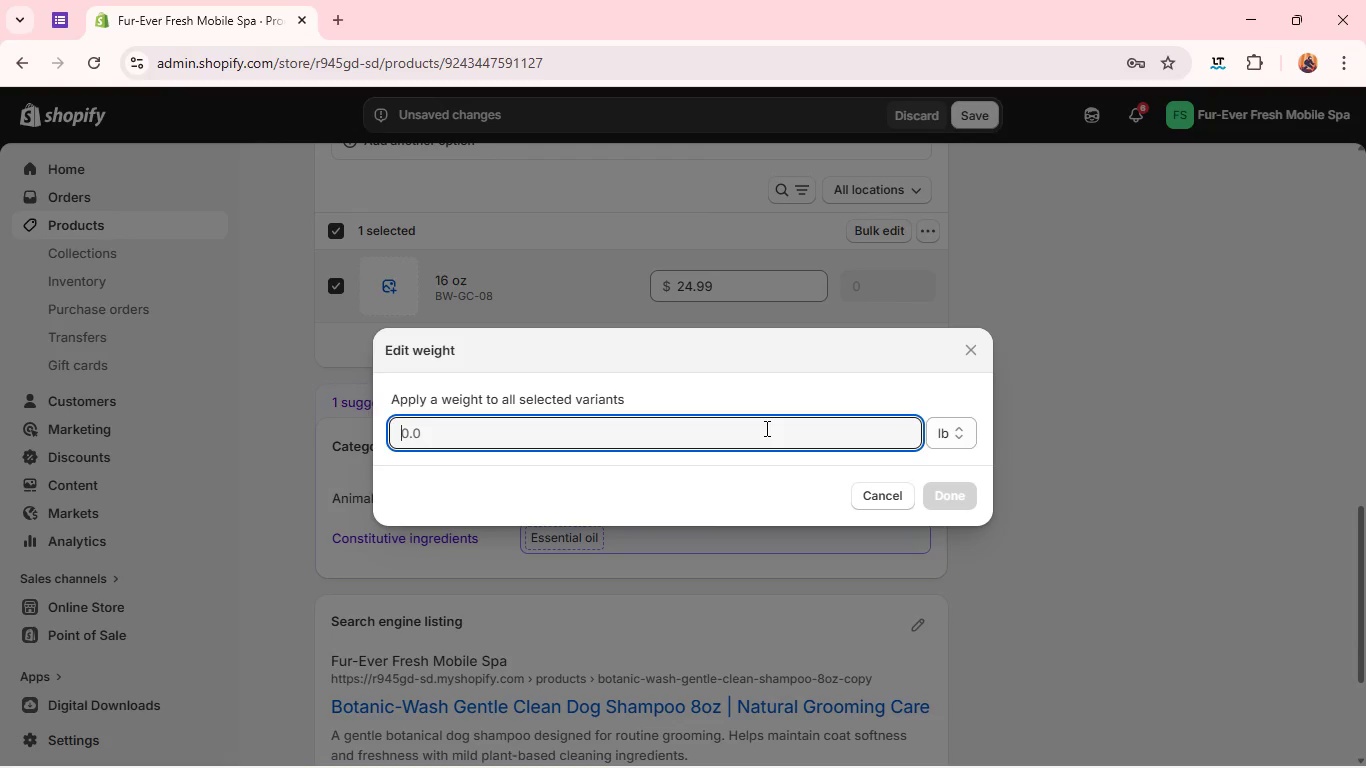 
type(16)
 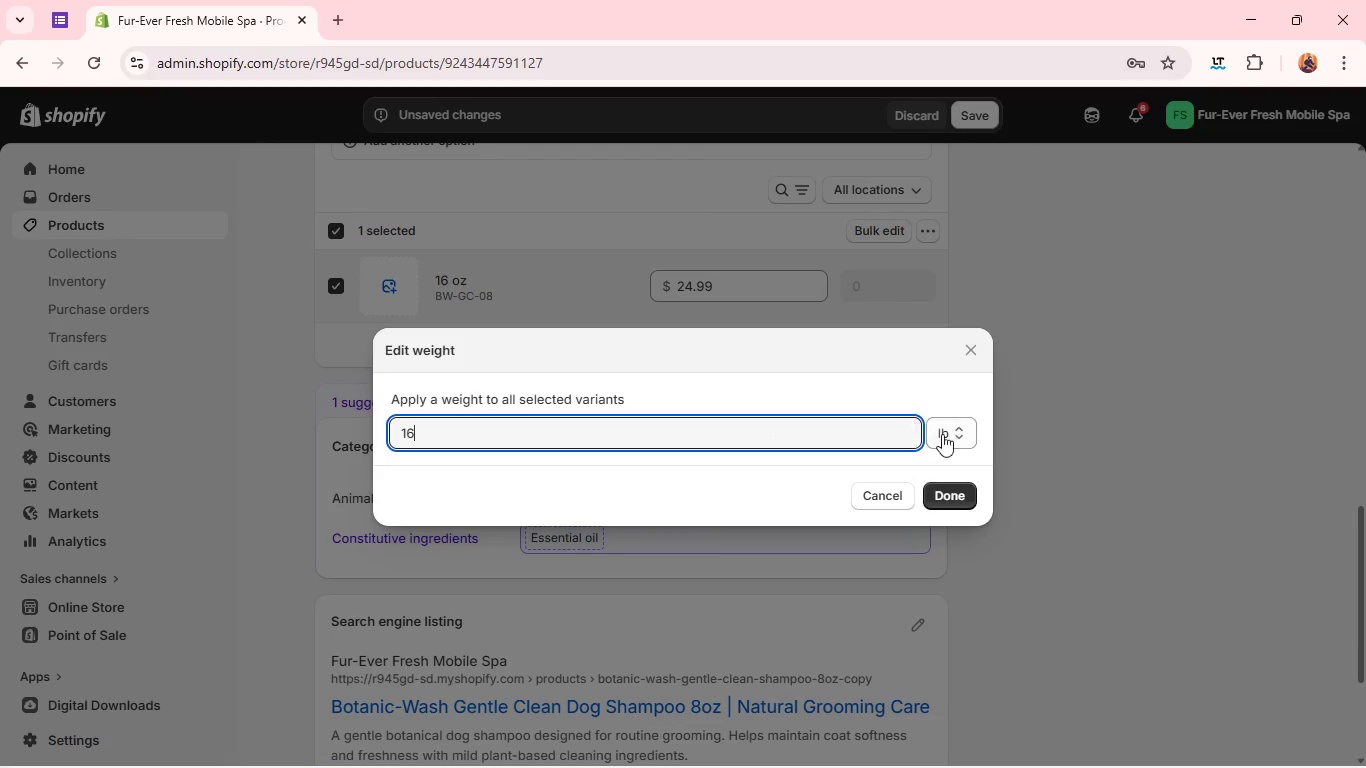 
left_click([944, 434])
 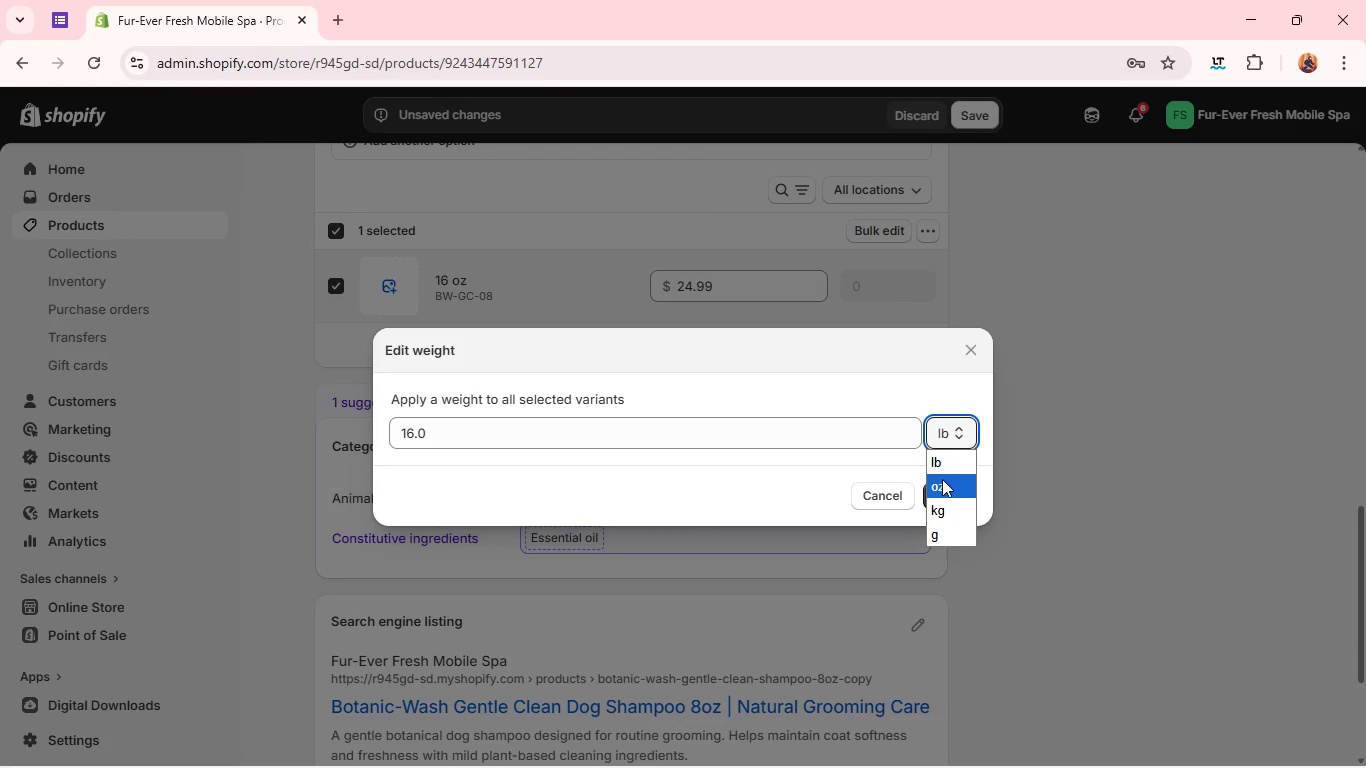 
left_click([942, 482])
 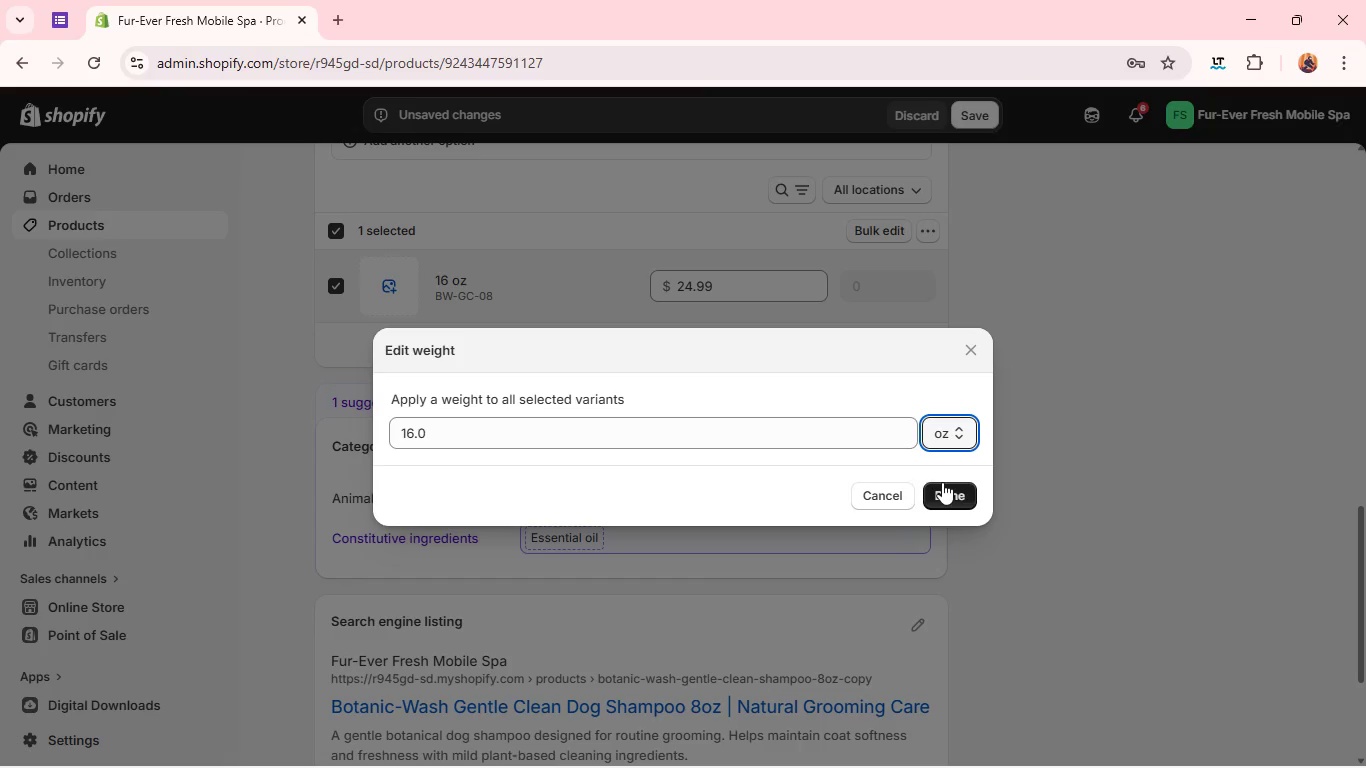 
left_click([942, 482])
 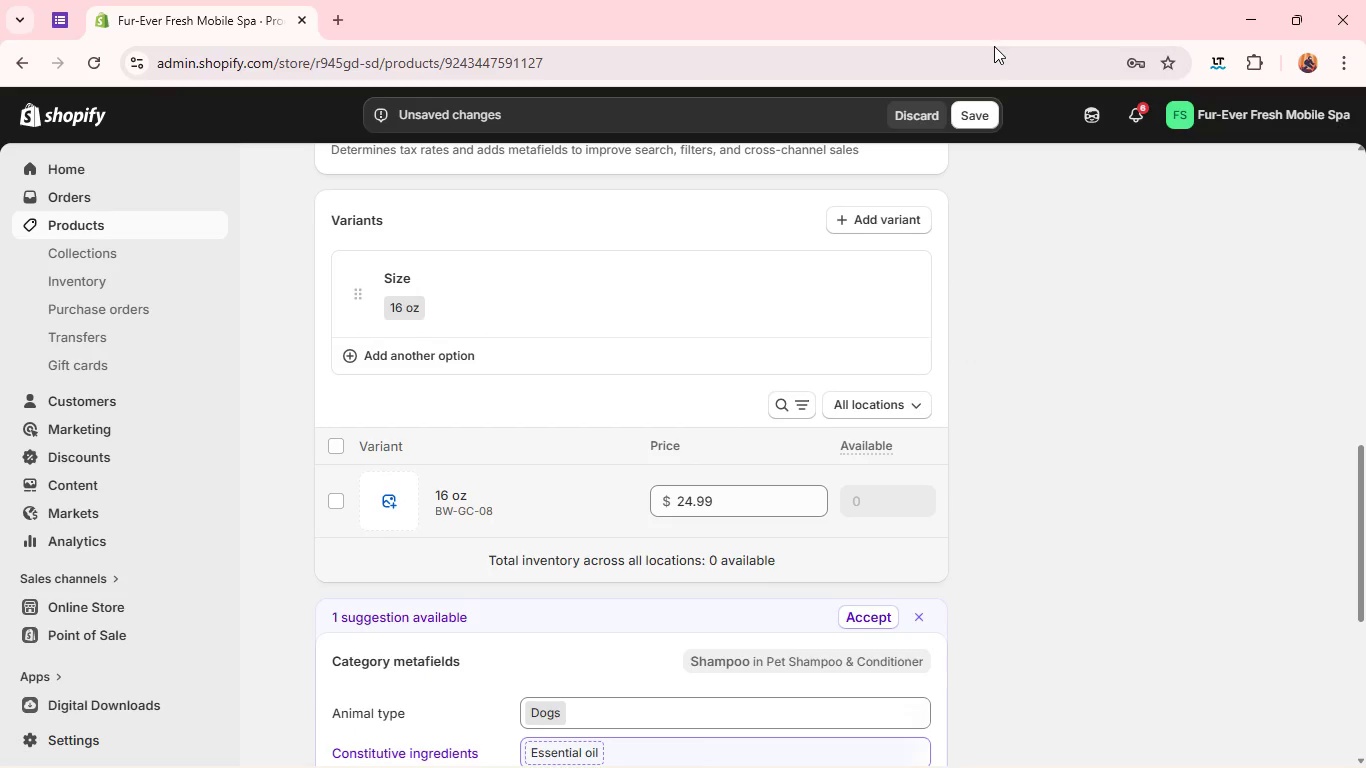 
left_click([979, 108])
 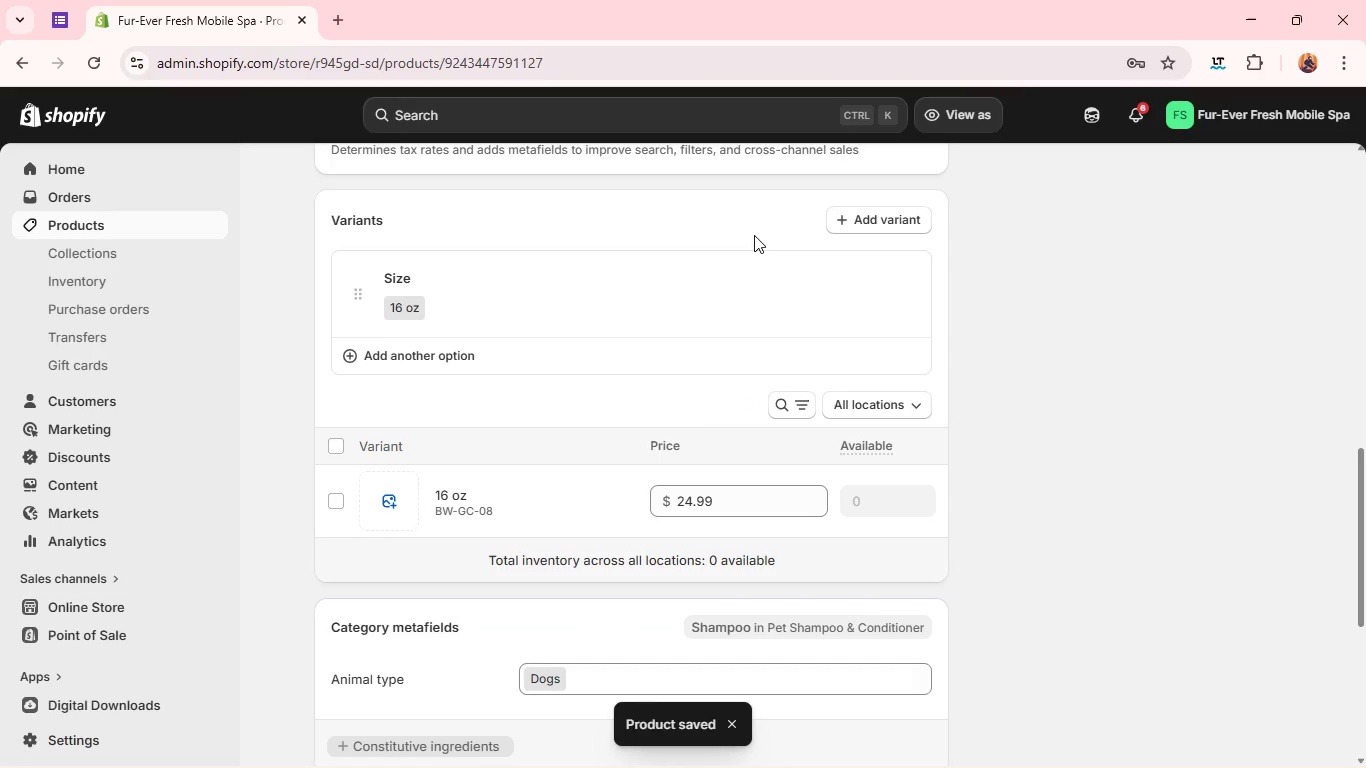 
wait(16.62)
 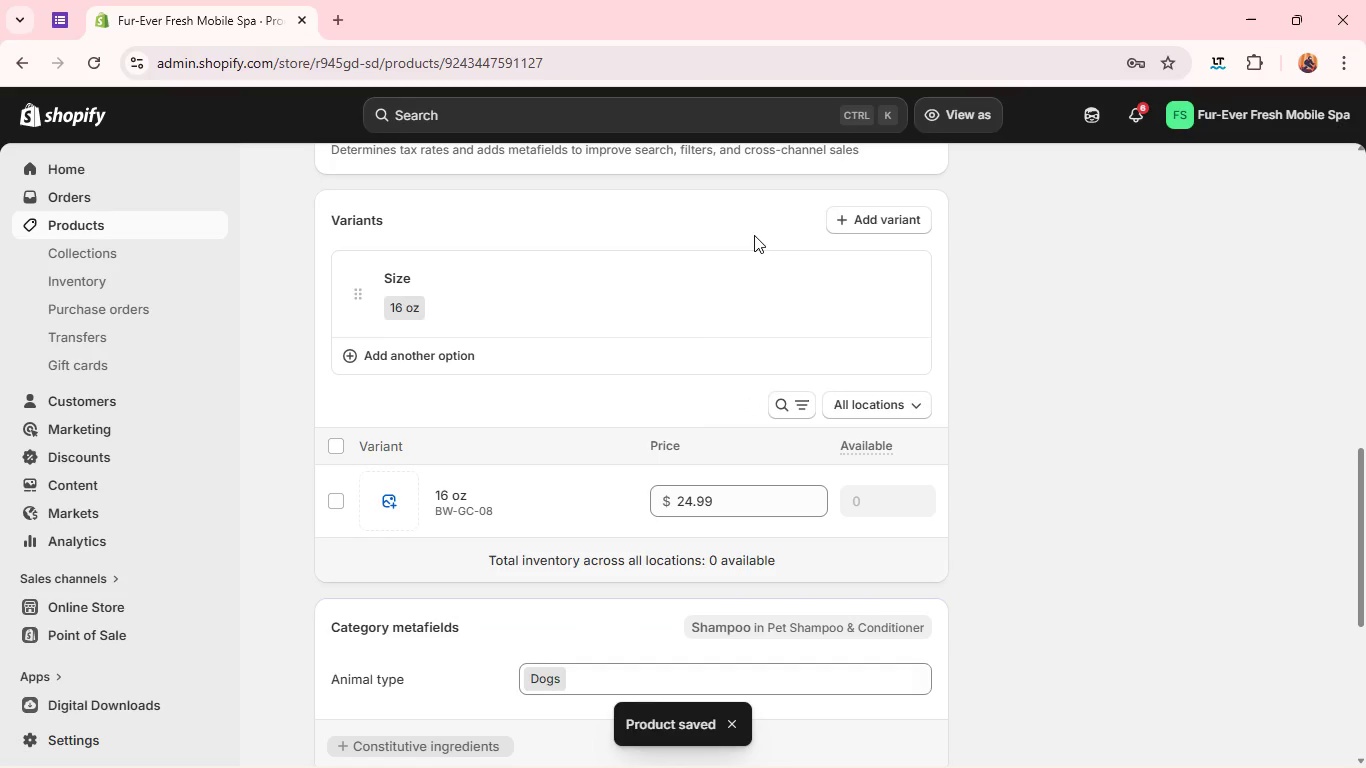 
mouse_move([668, 416])
 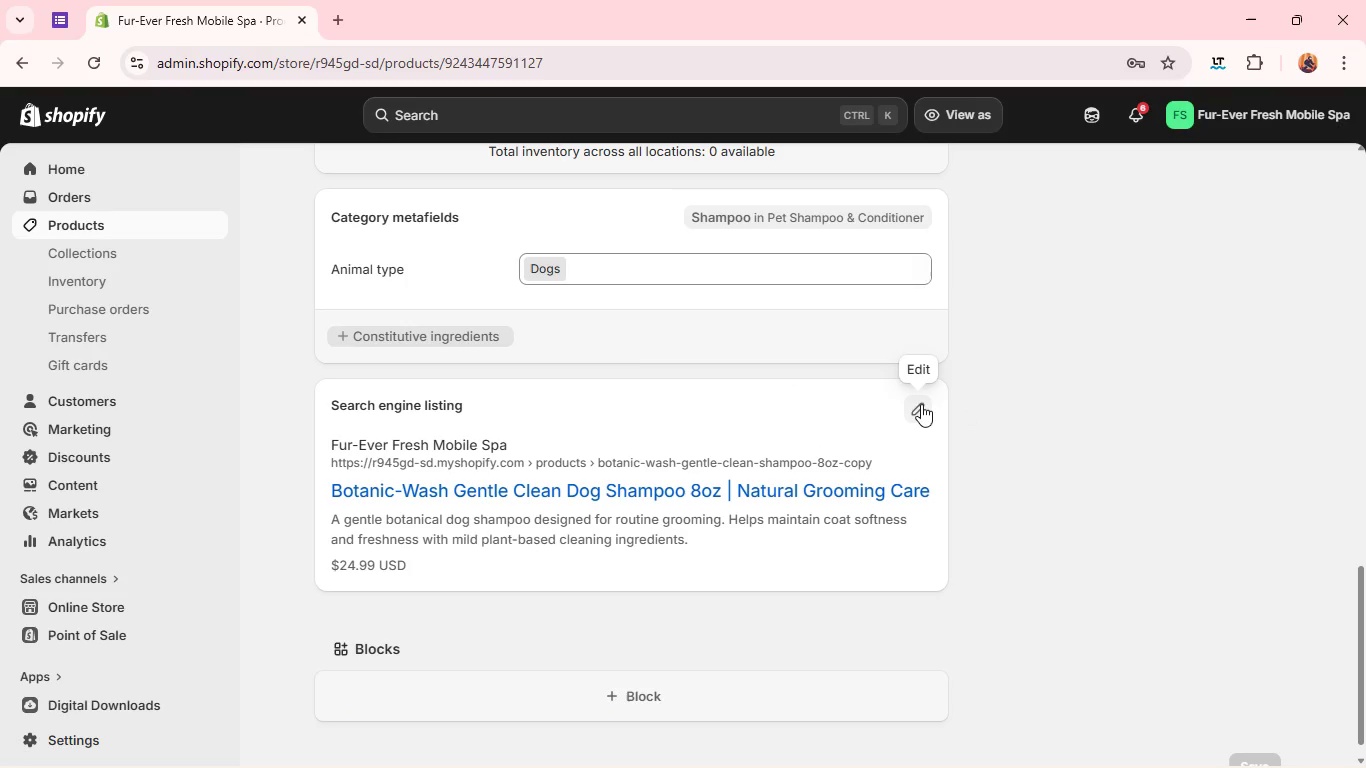 
left_click([921, 404])
 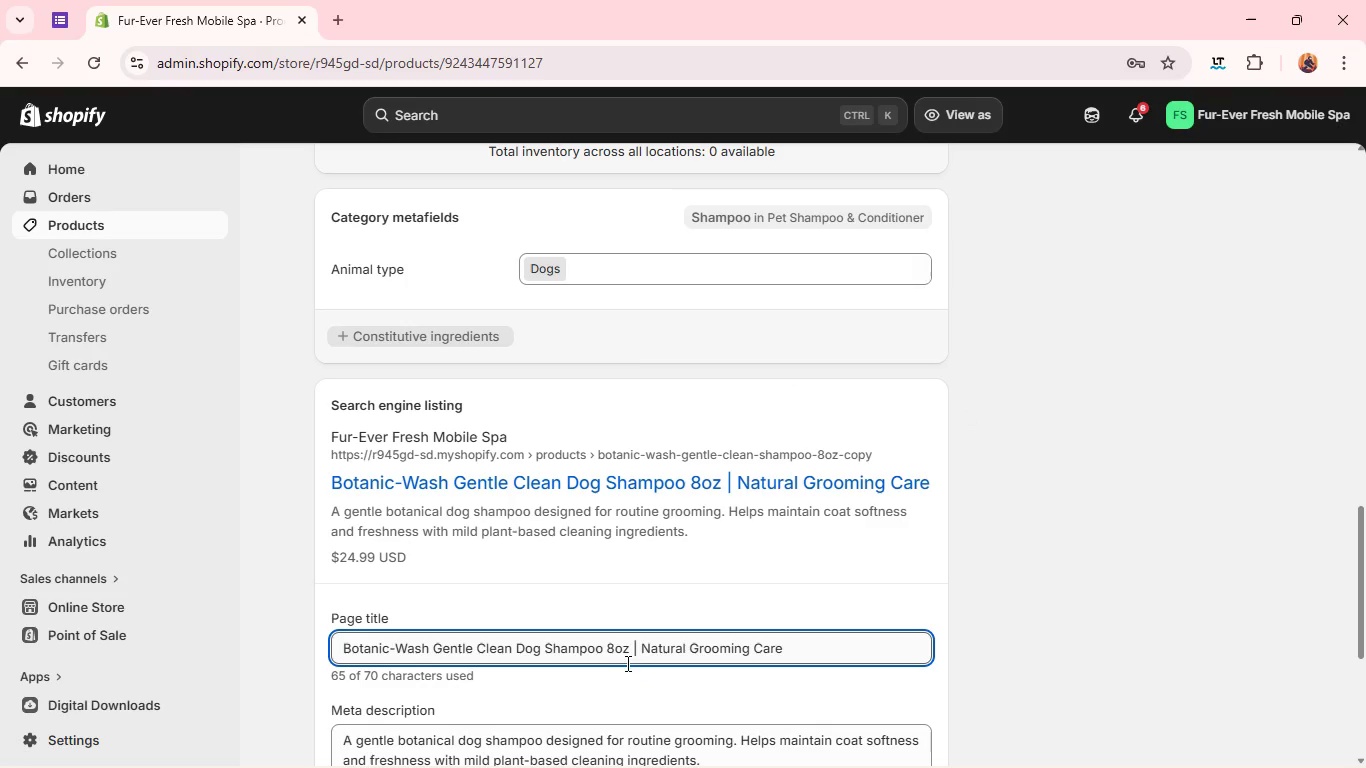 
wait(5.52)
 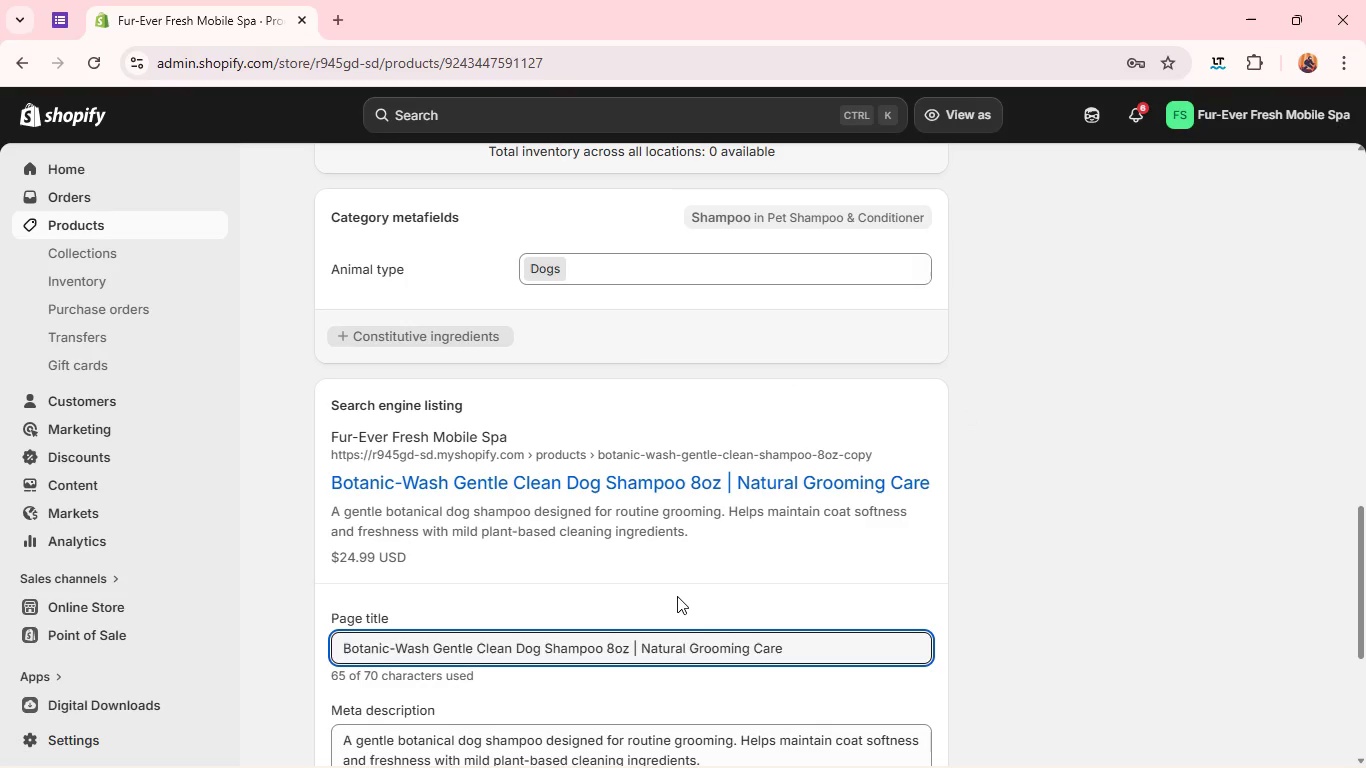 
left_click([619, 653])
 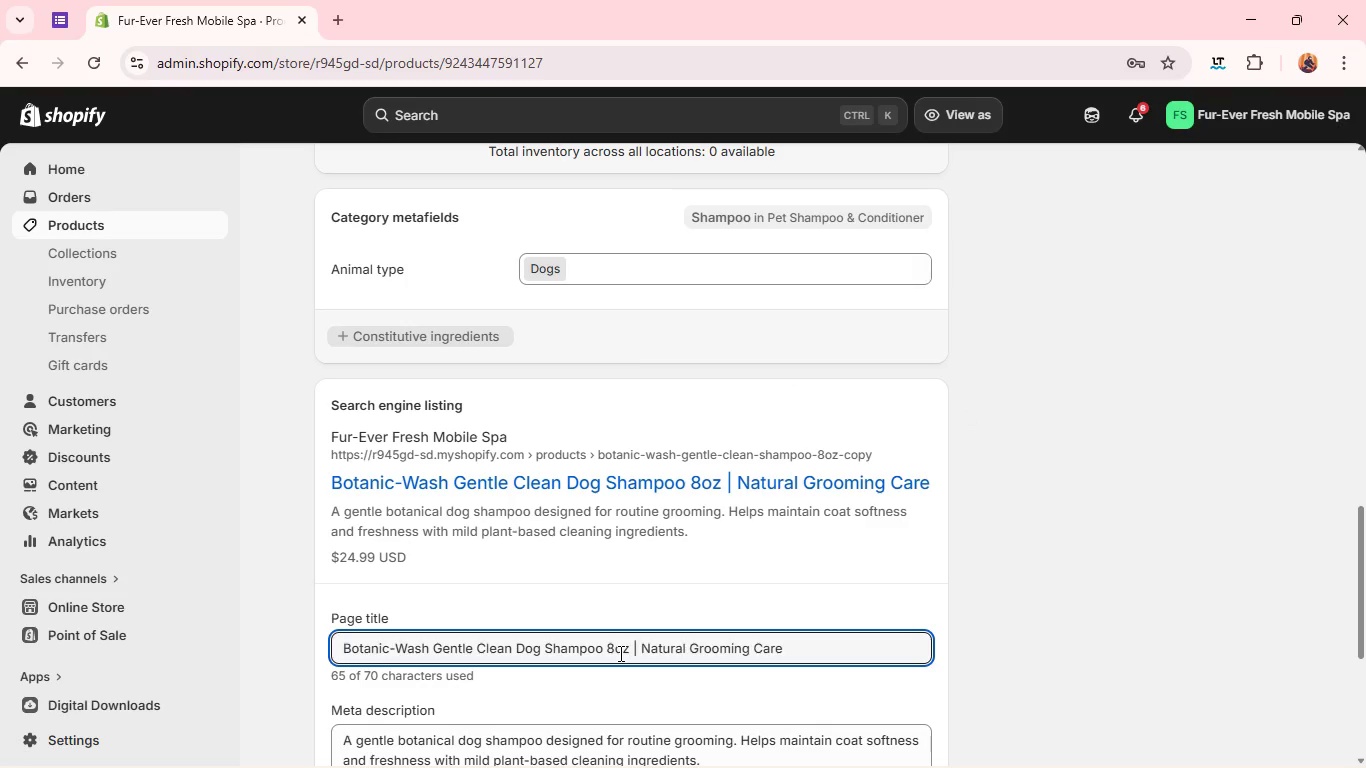 
key(ArrowLeft)
 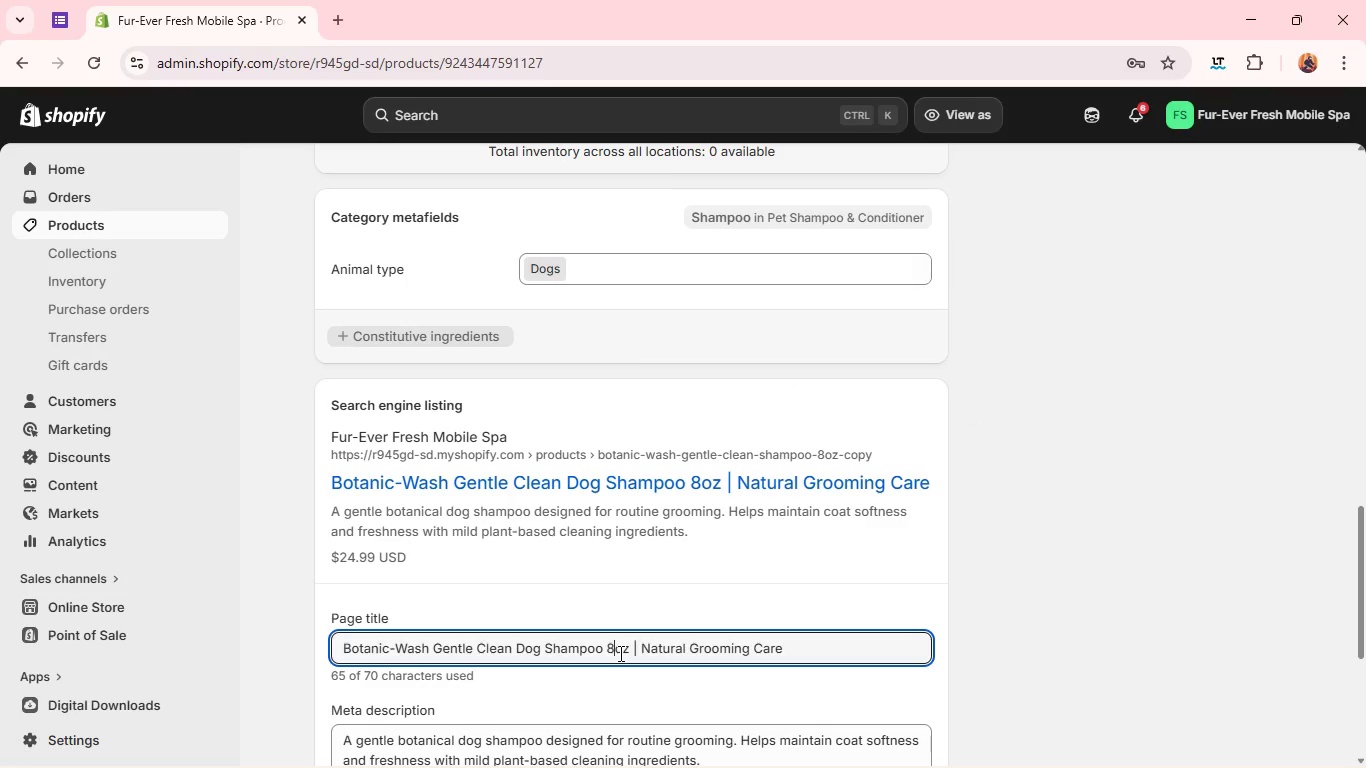 
key(Backspace)
type(26)
key(Backspace)
key(Backspace)
type(16)
 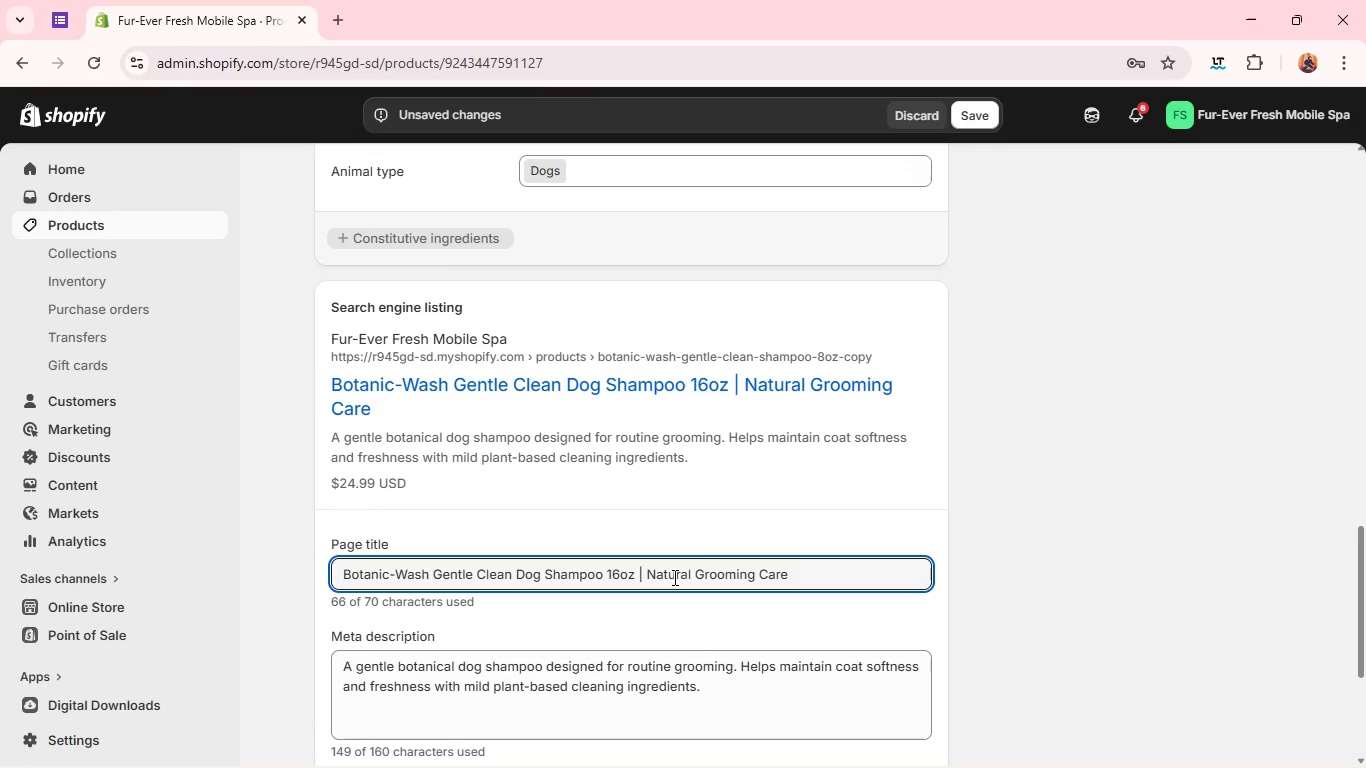 
wait(5.3)
 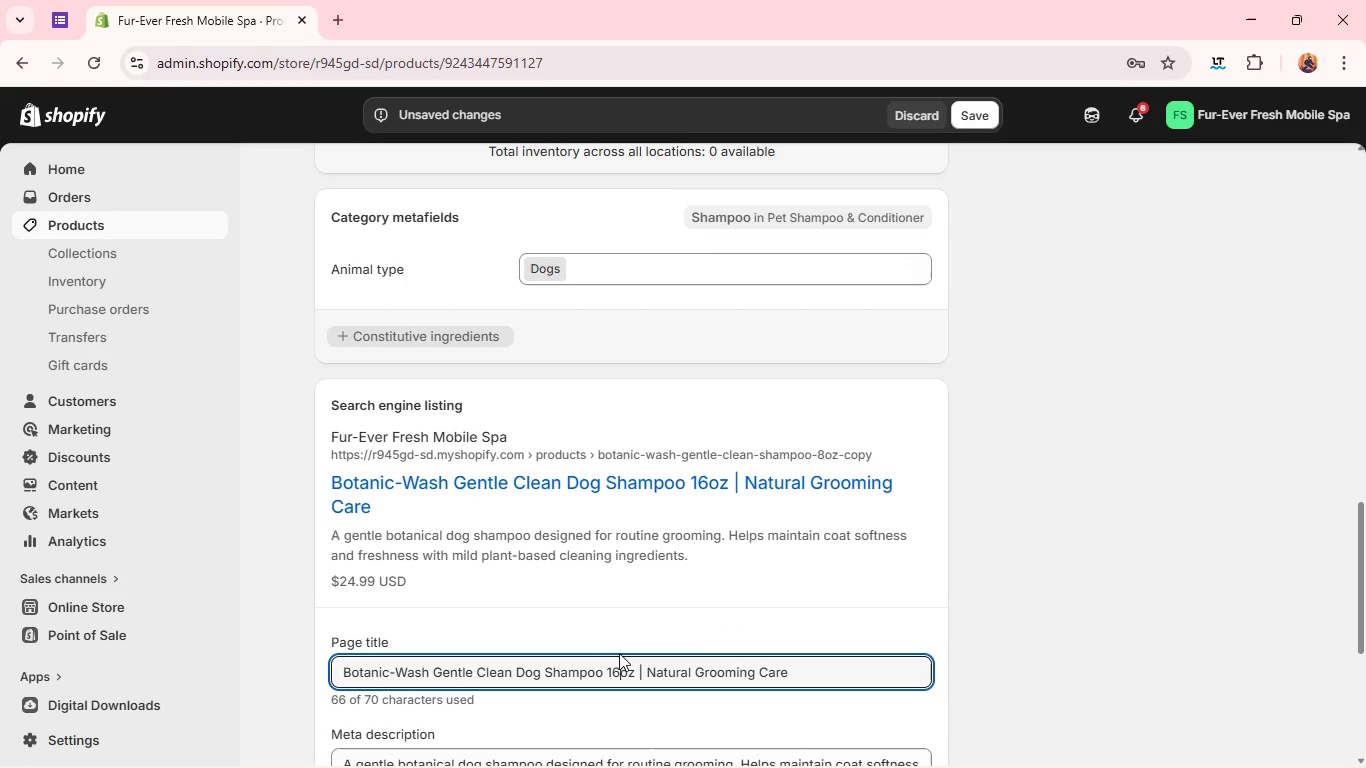 
double_click([673, 577])
 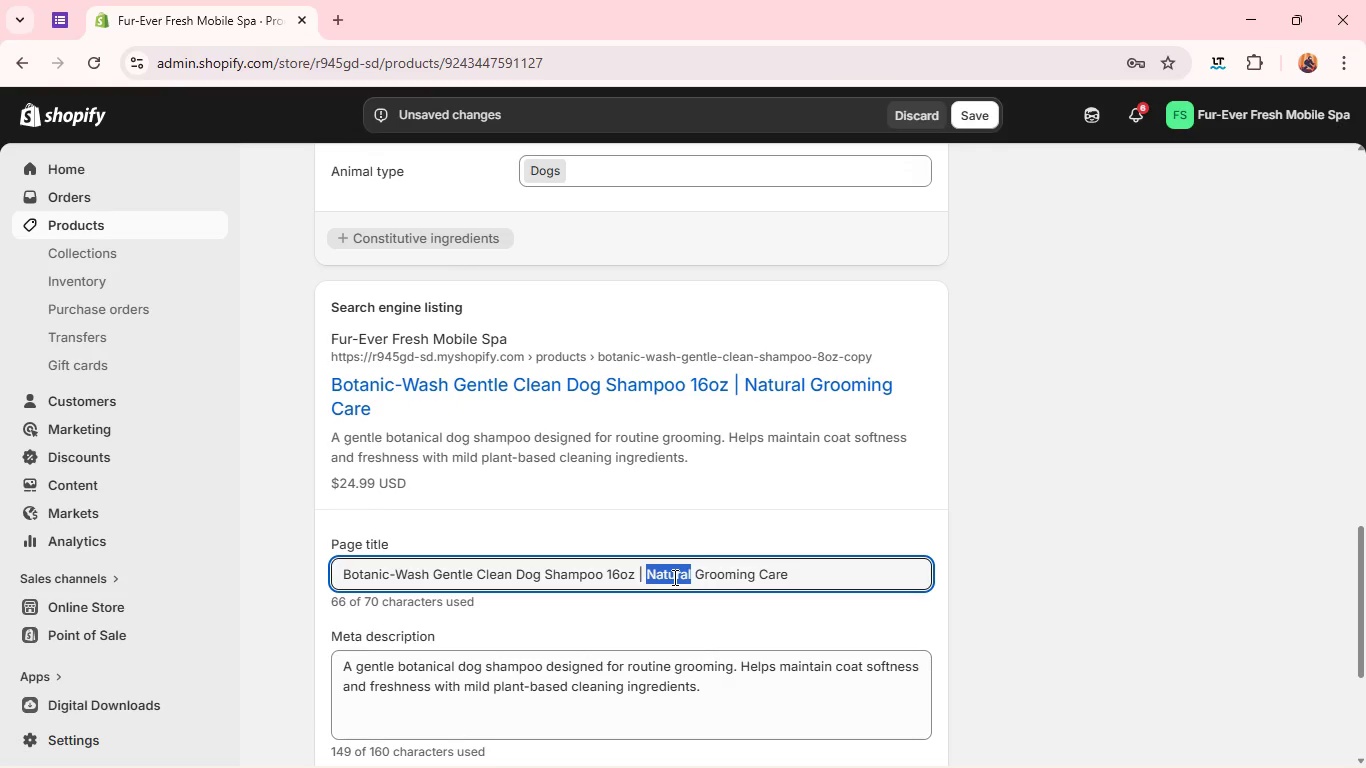 
type(Professional )
key(Backspace)
type( Dog)
 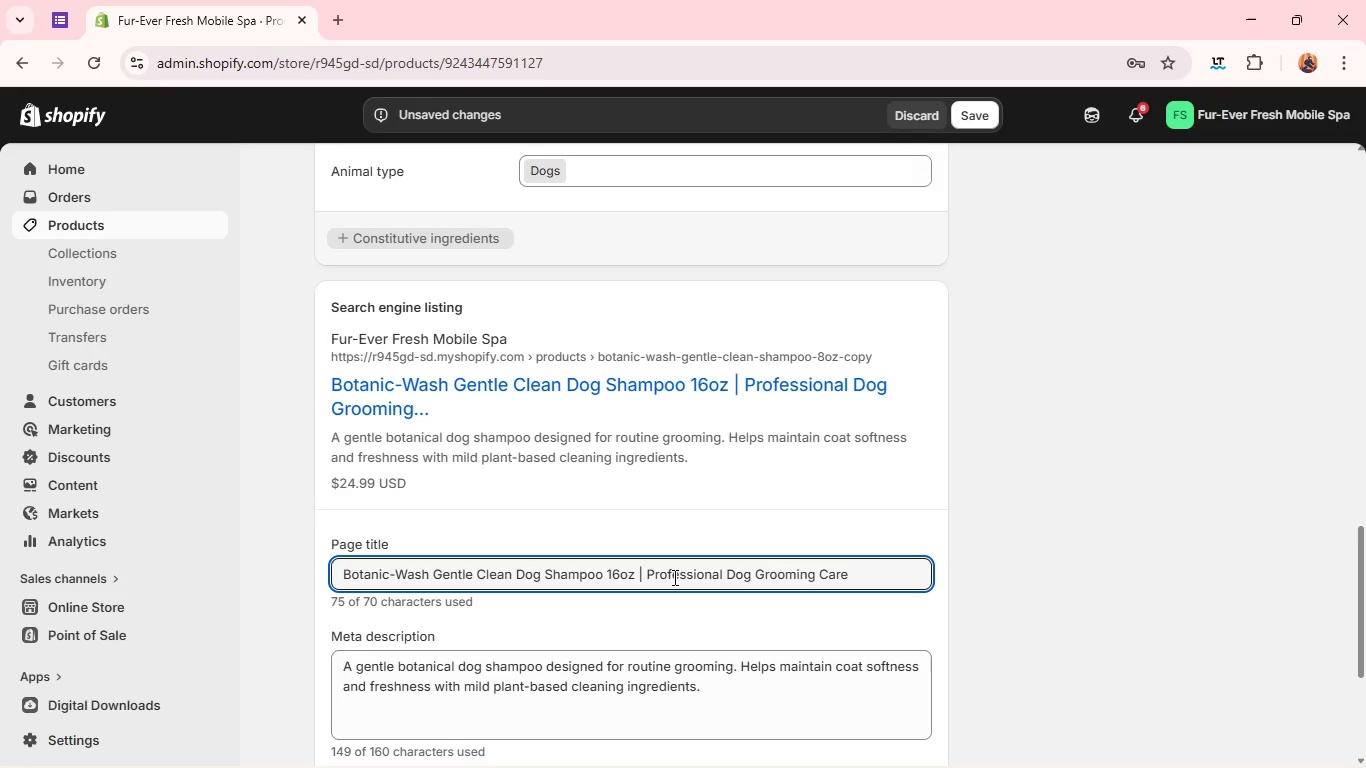 
double_click([824, 575])
 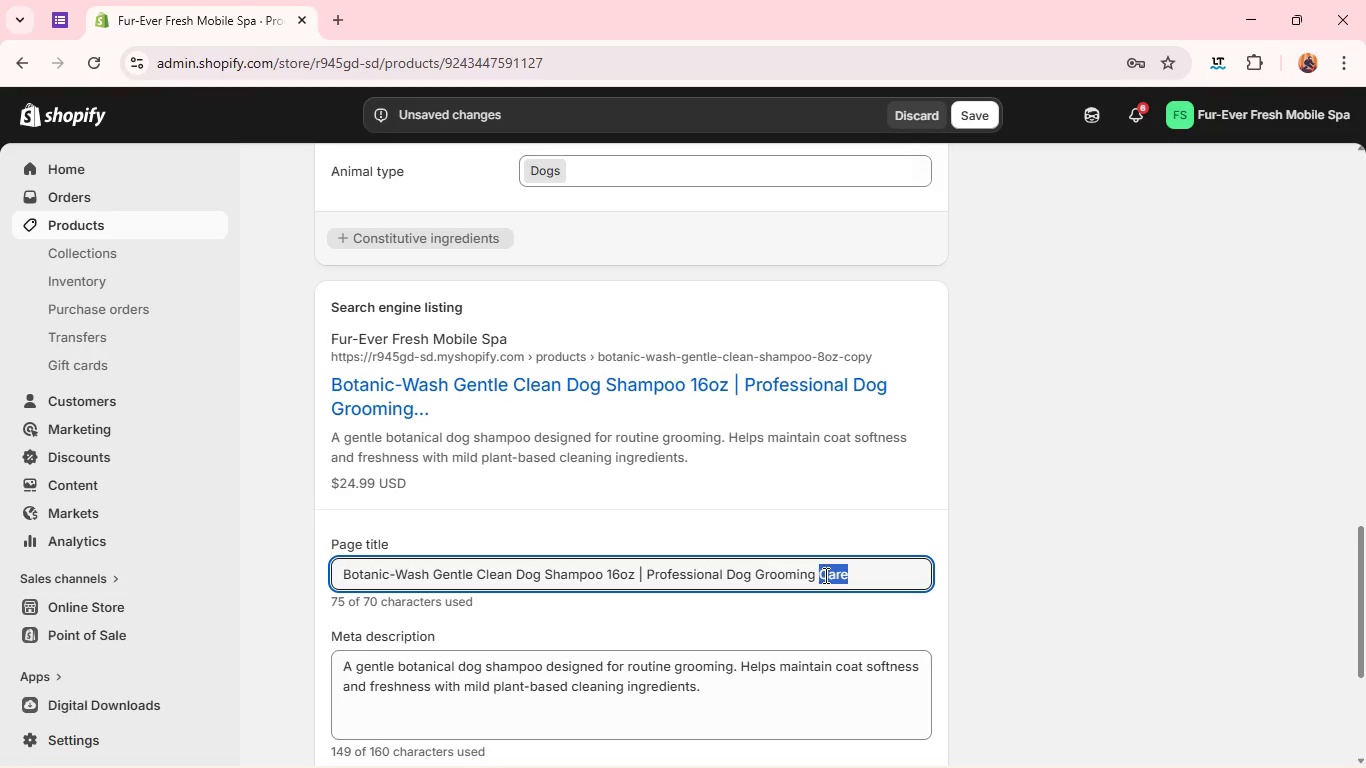 
key(Backspace)
 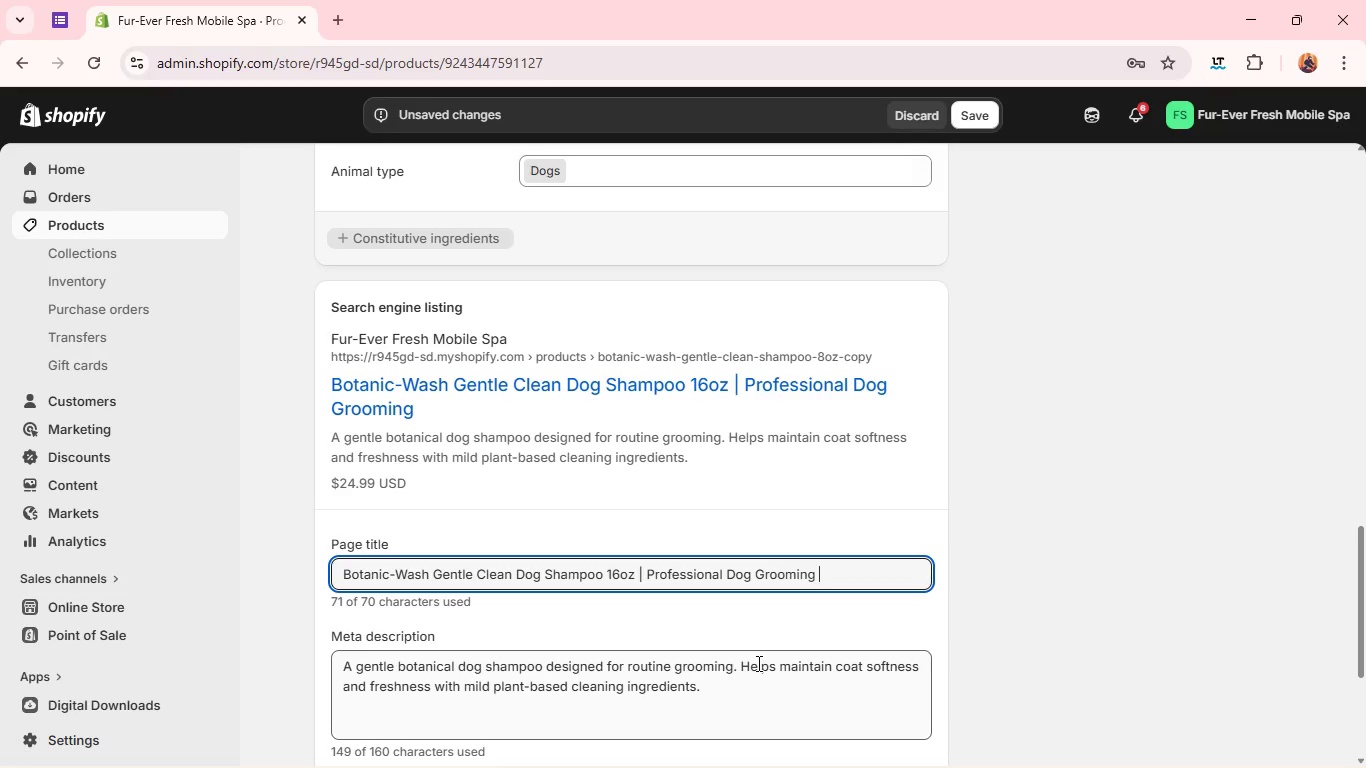 
double_click([757, 663])
 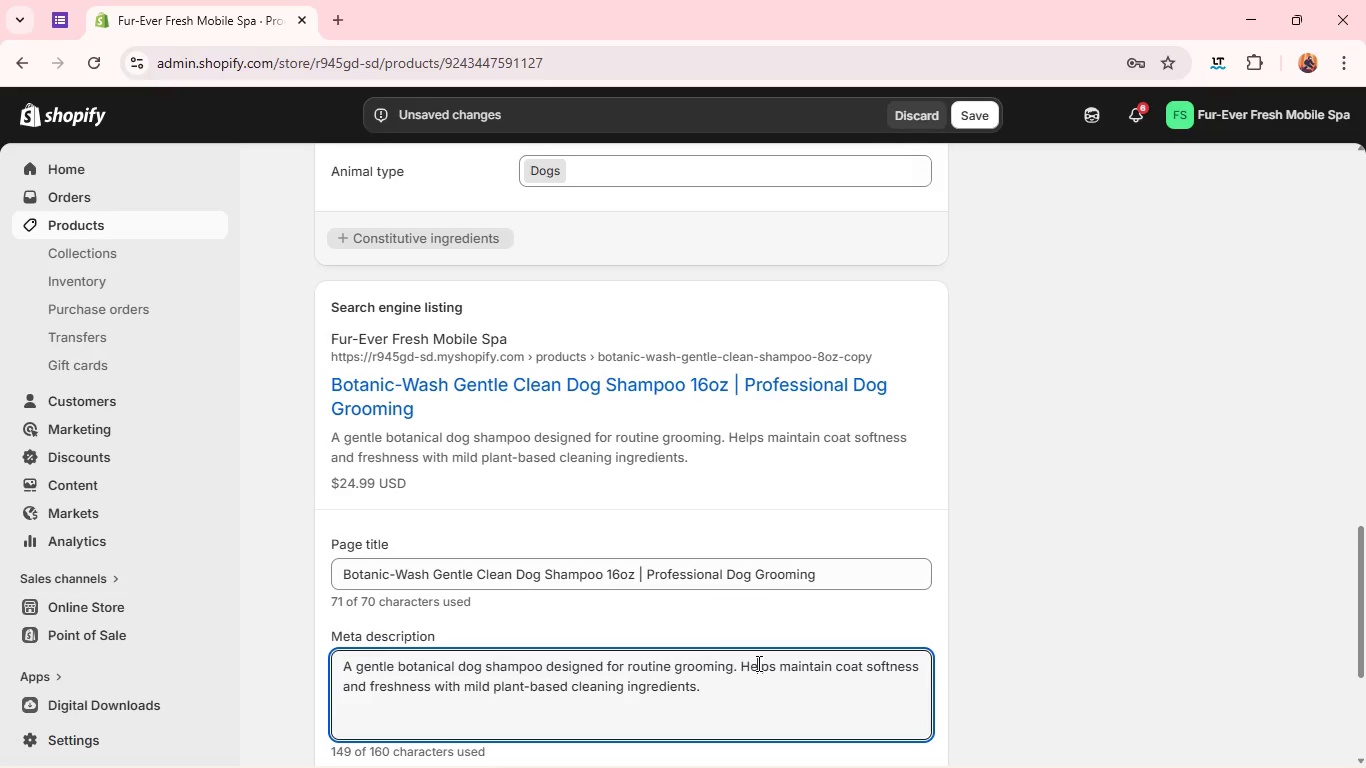 
triple_click([757, 663])
 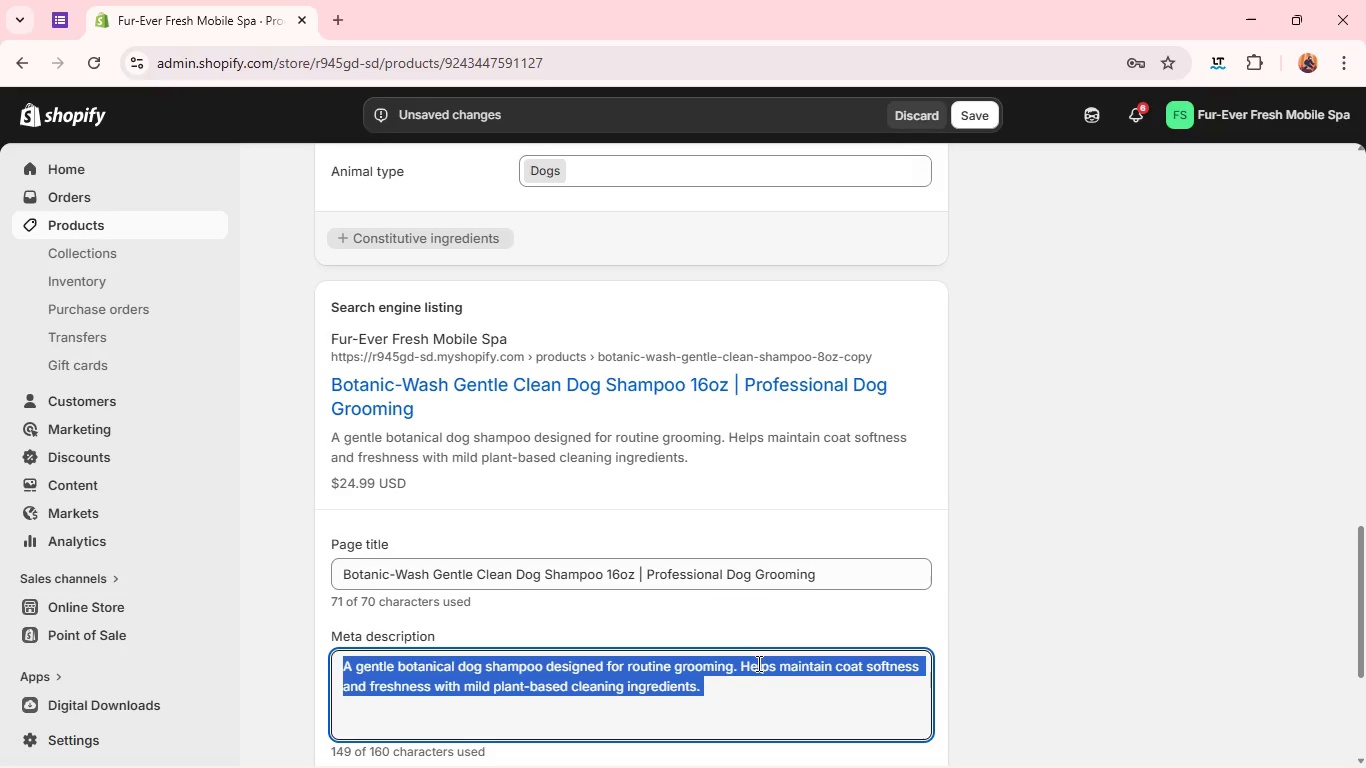 
triple_click([757, 663])
 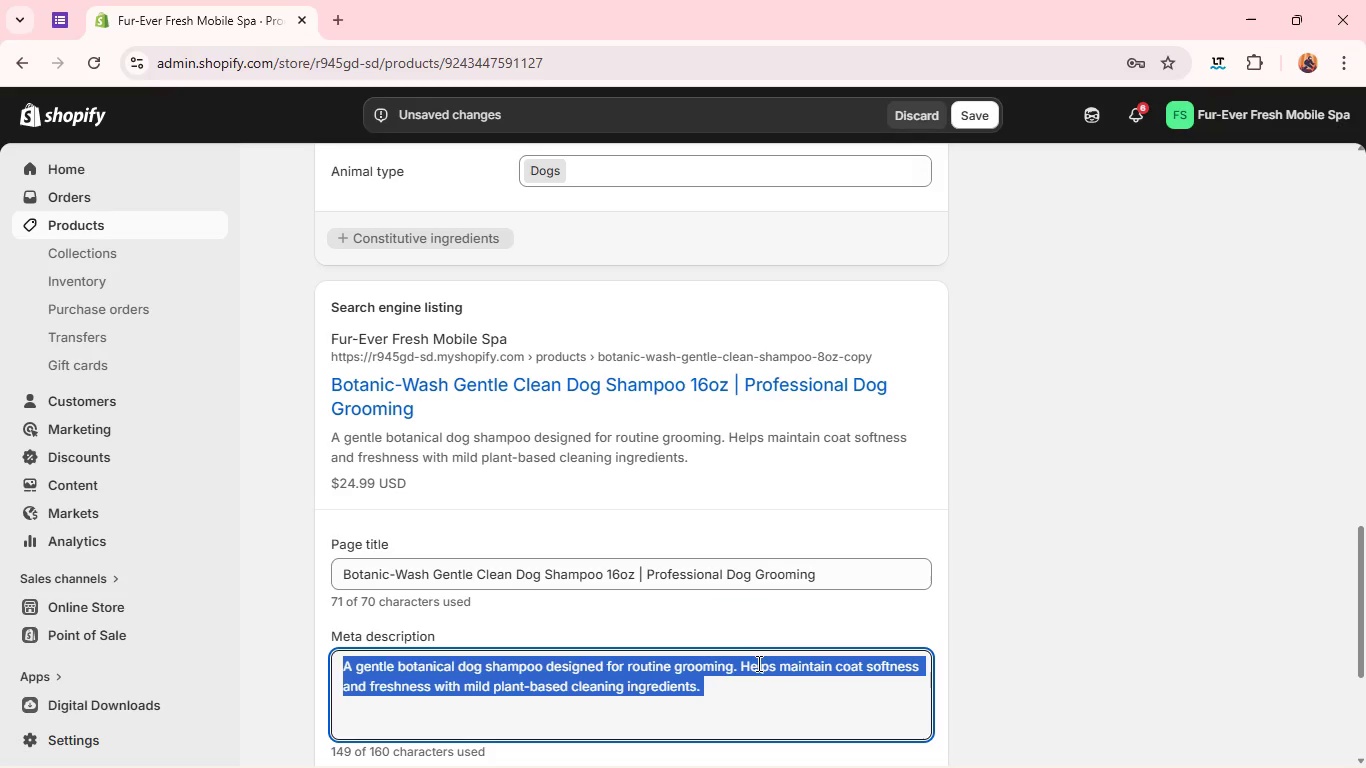 
triple_click([757, 663])
 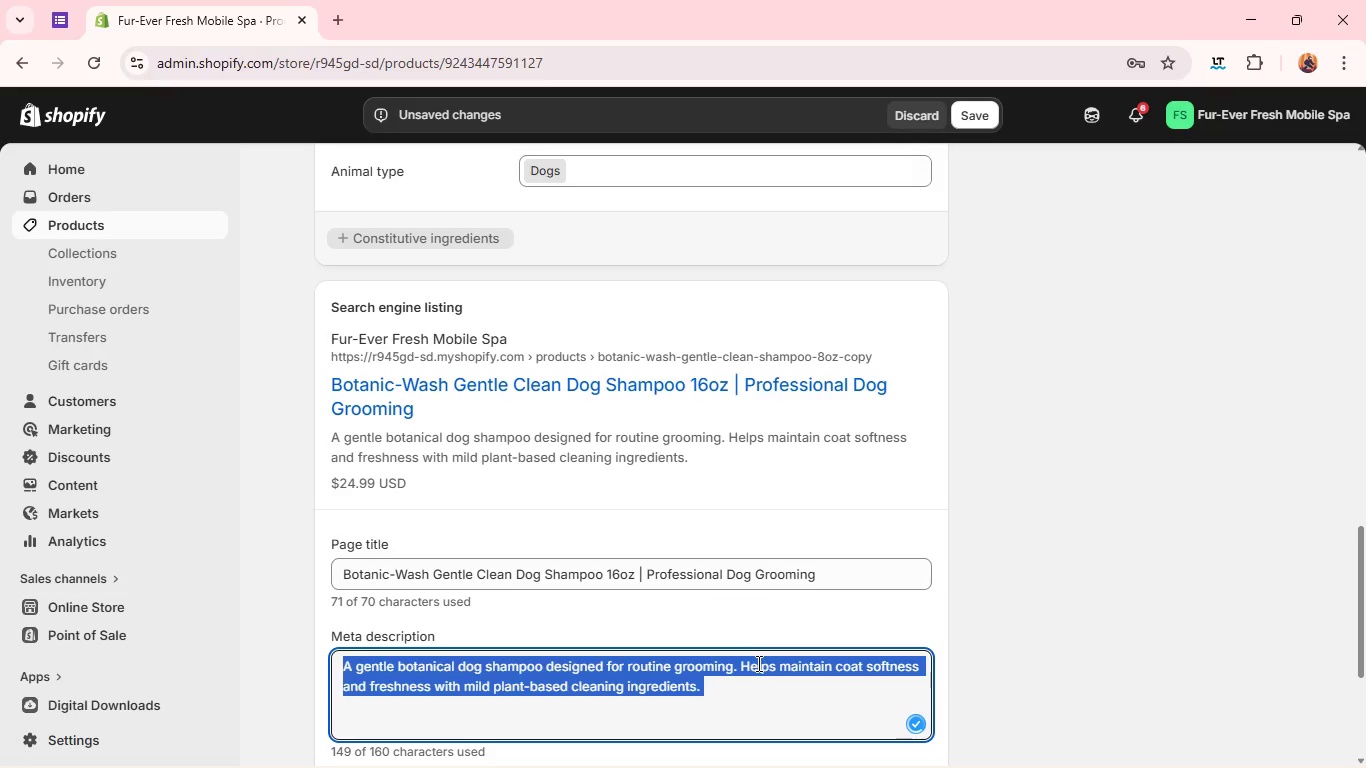 
type(Professional-size gentle dog shampoo designed to maintain coat softness and cleanliness with a mild botanical formula. )
 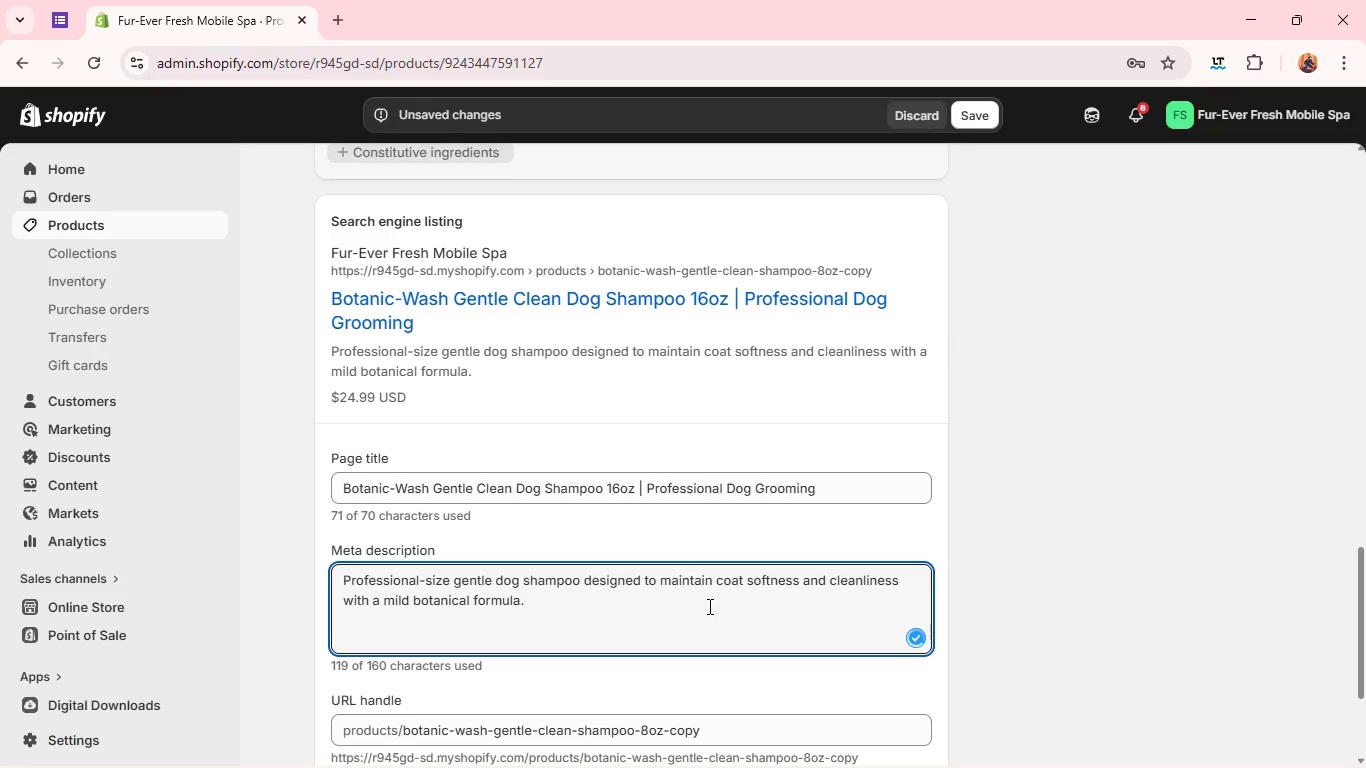 
wait(22.05)
 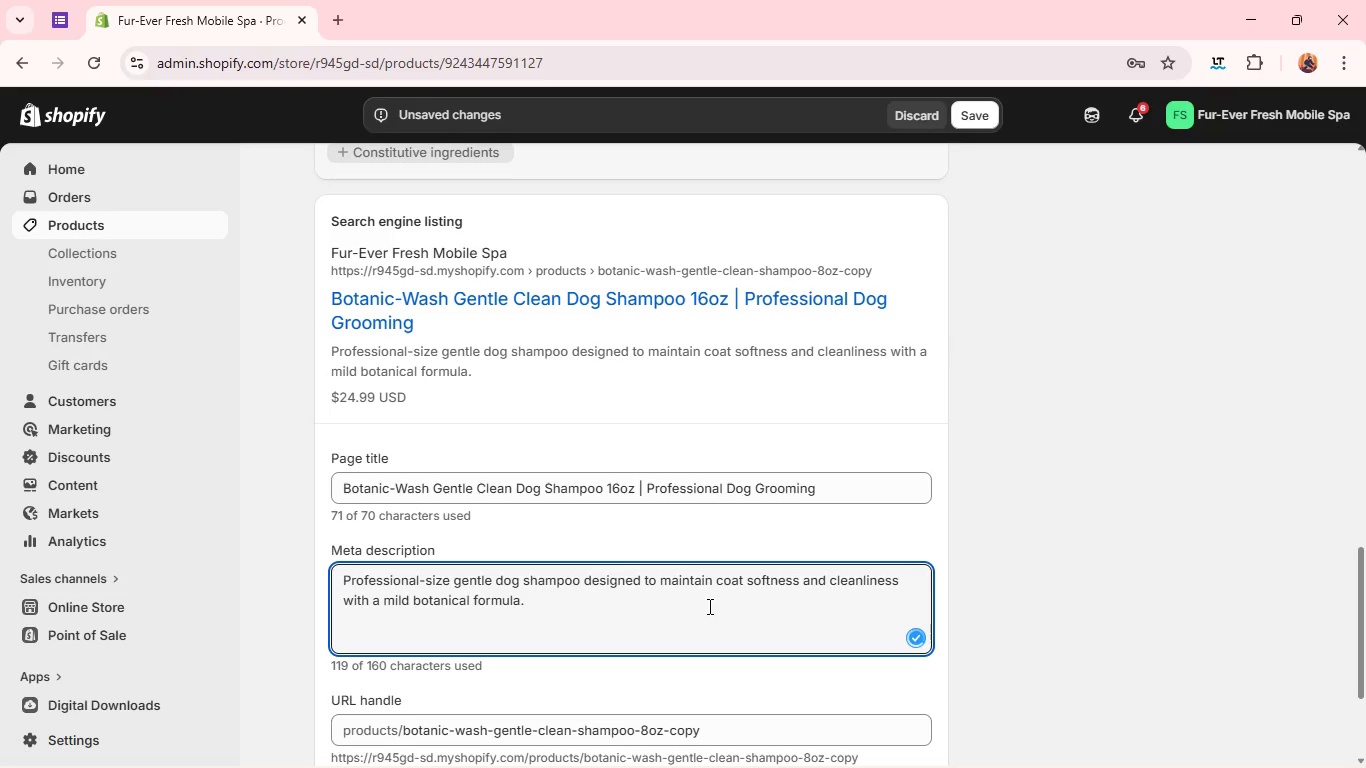 
left_click([555, 742])